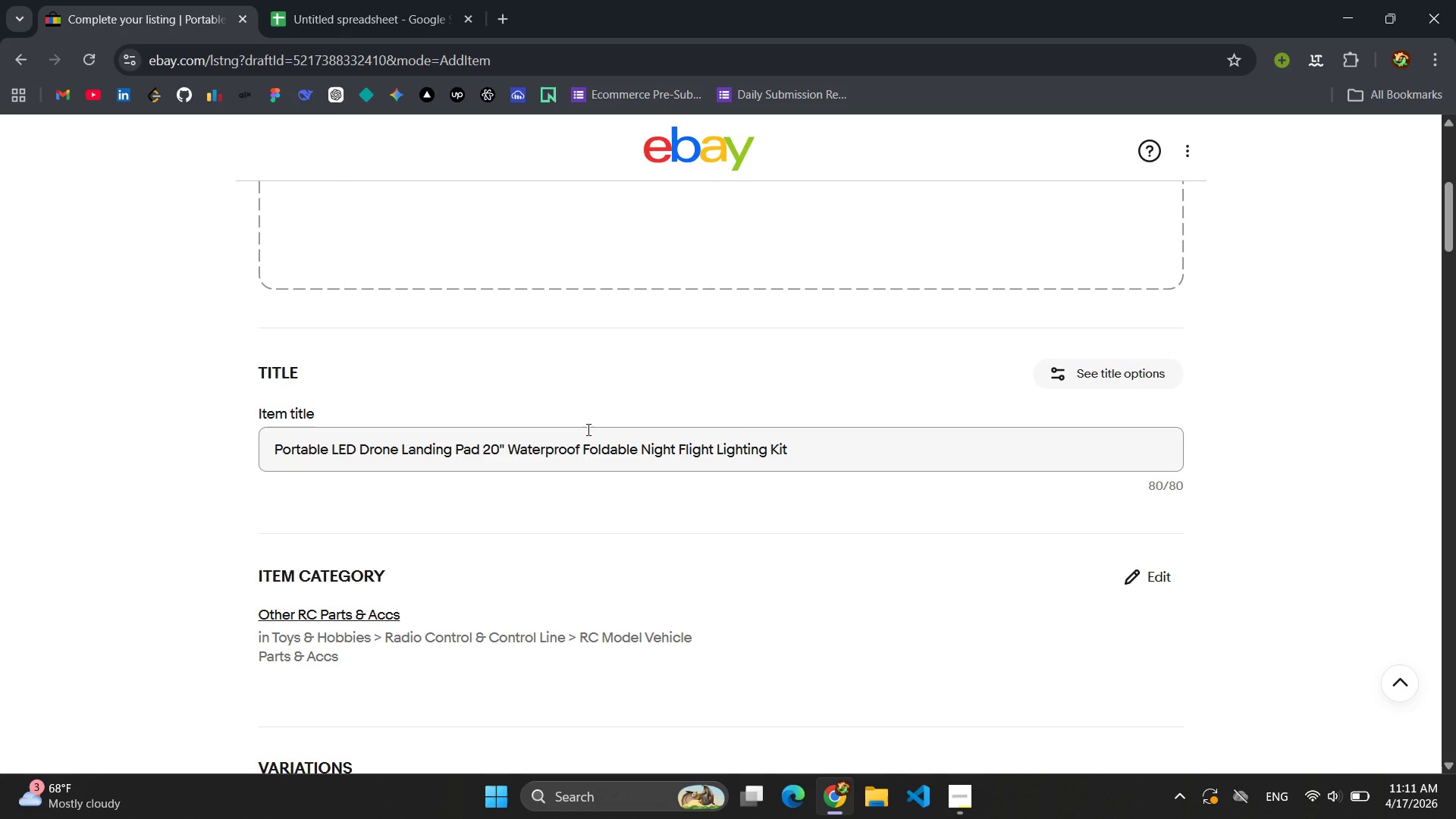 
left_click([957, 795])